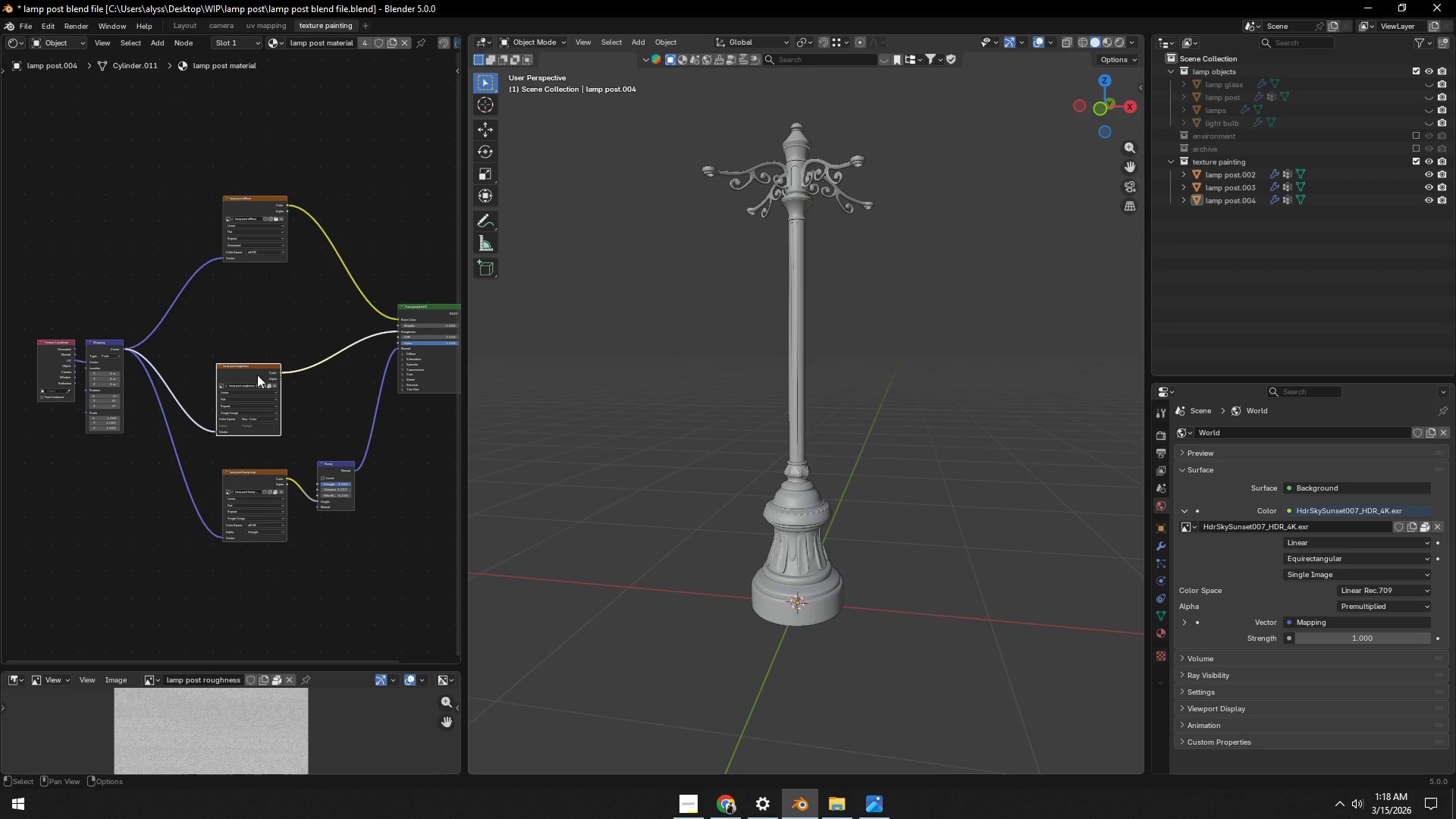 
left_click([257, 375])
 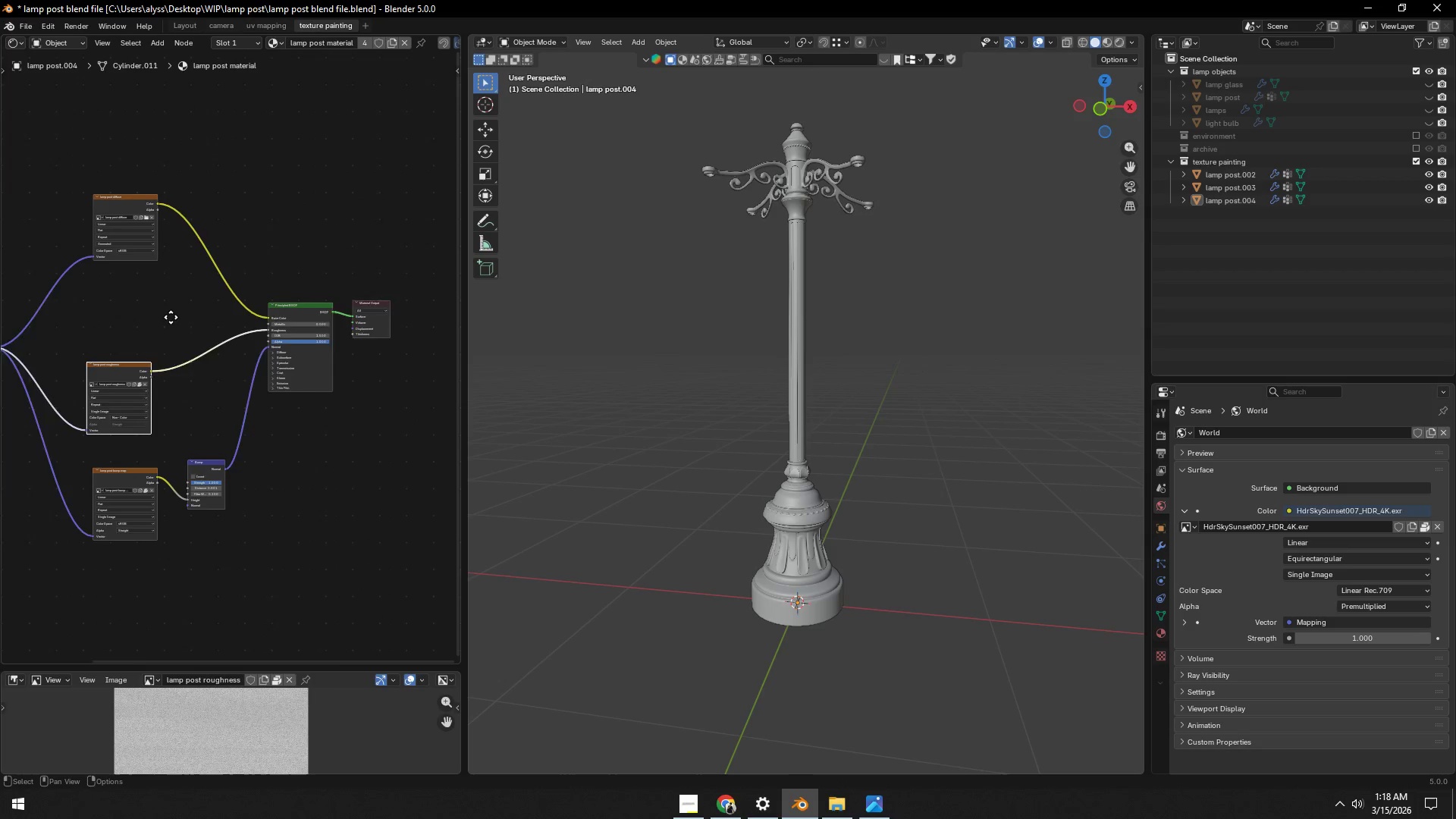 
scroll: coordinate [256, 316], scroll_direction: up, amount: 3.0
 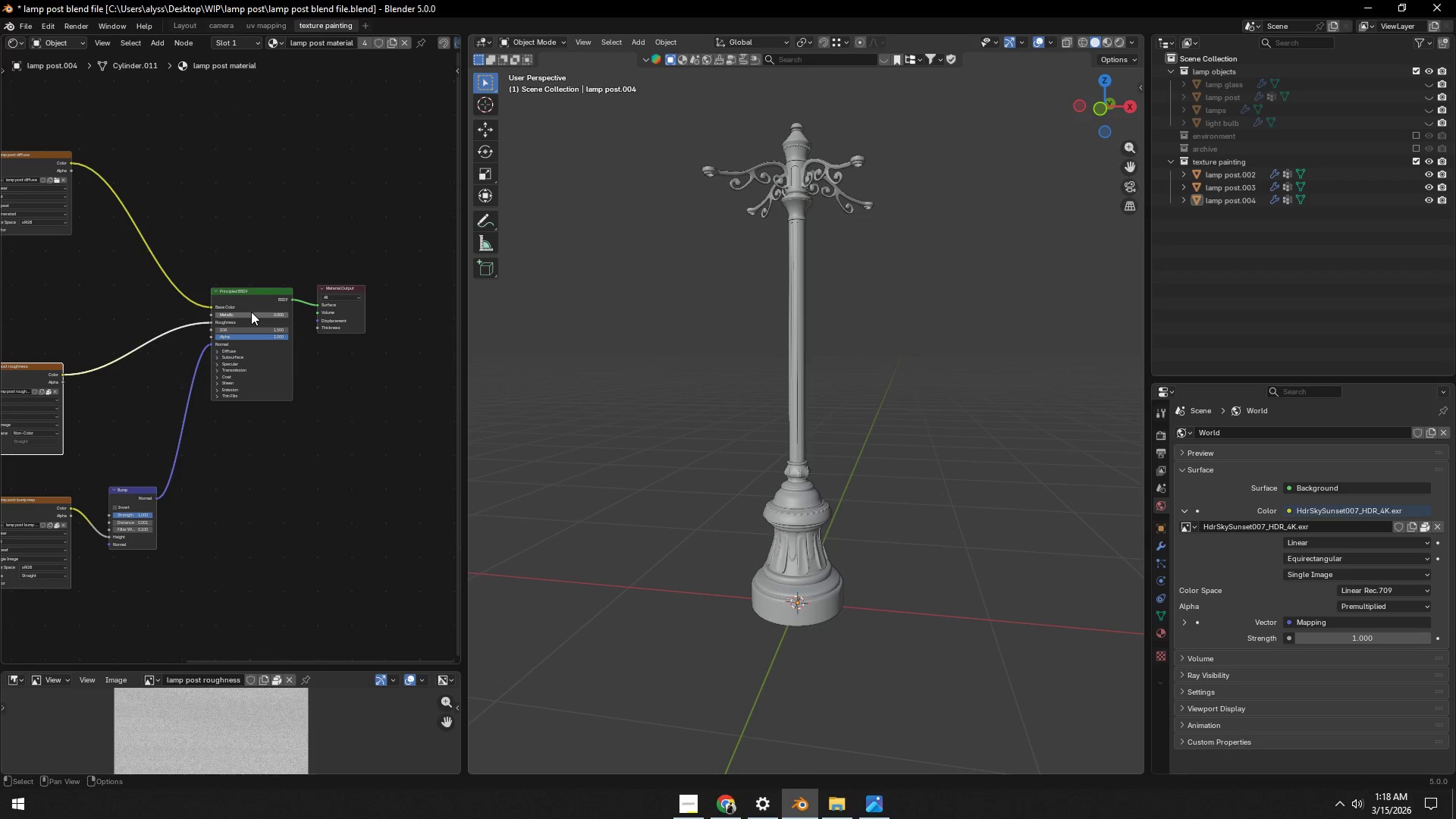 
left_click_drag(start_coordinate=[253, 312], to_coordinate=[400, 312])
 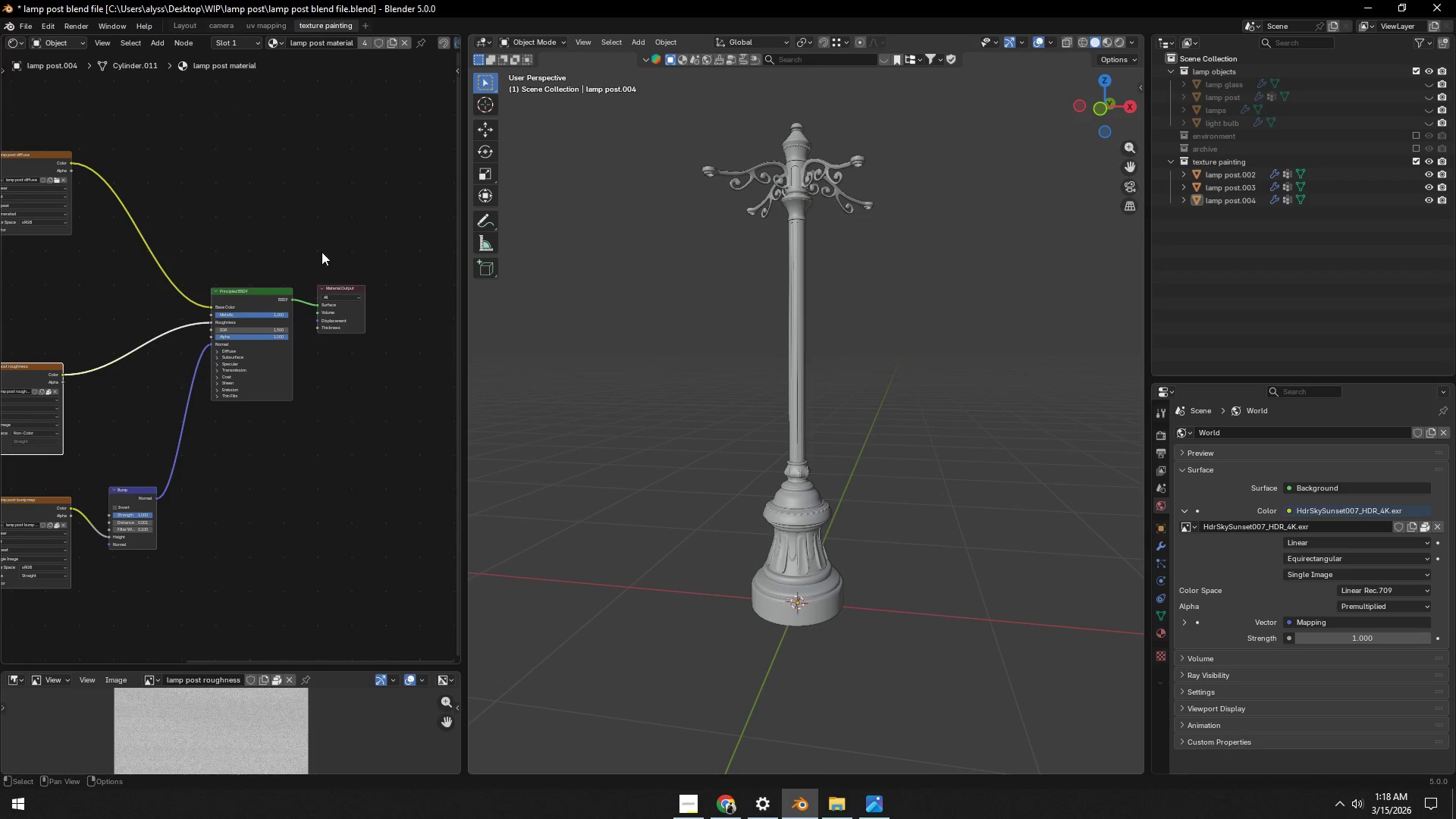 
left_click([331, 219])
 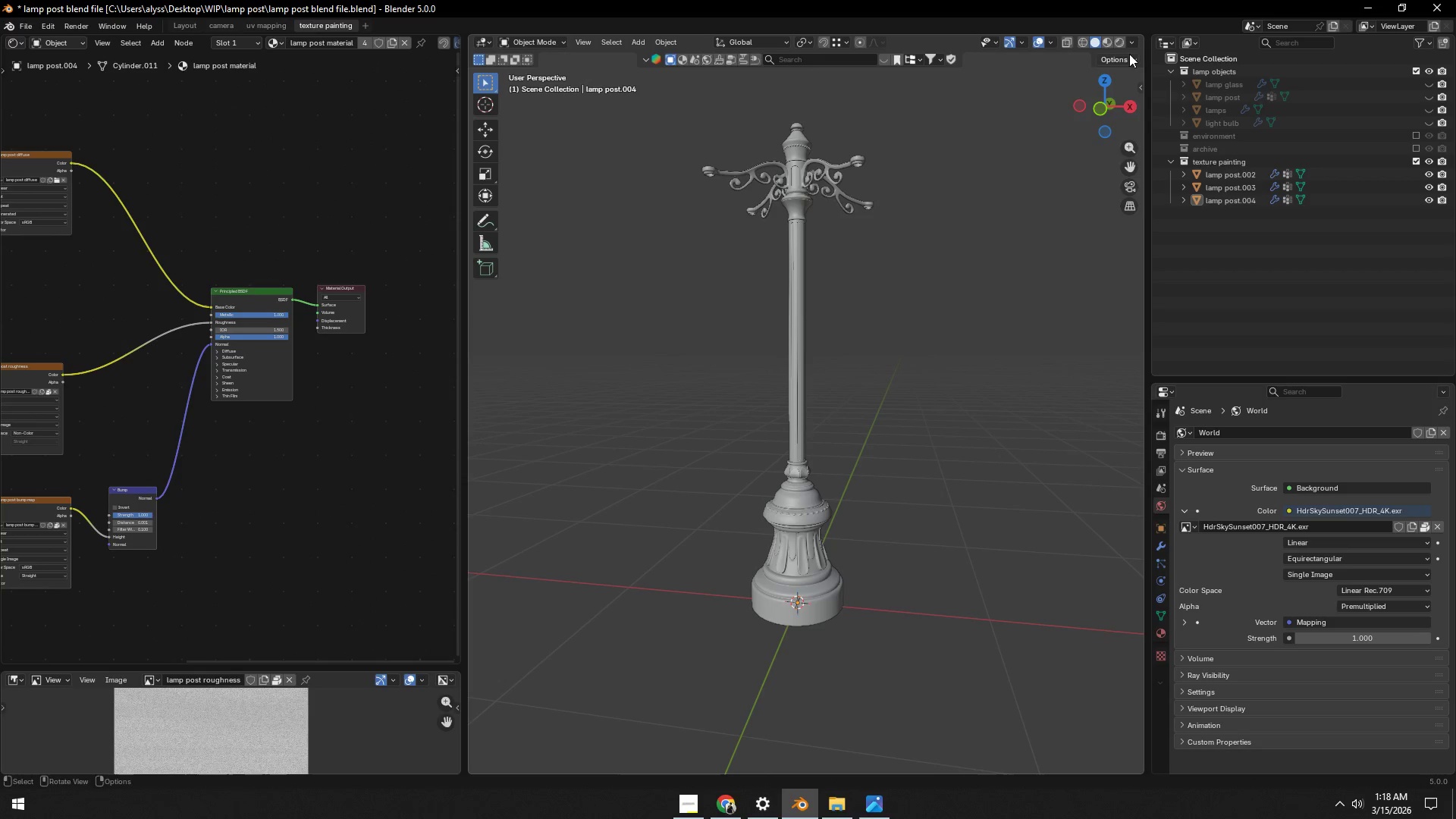 
left_click([1109, 38])
 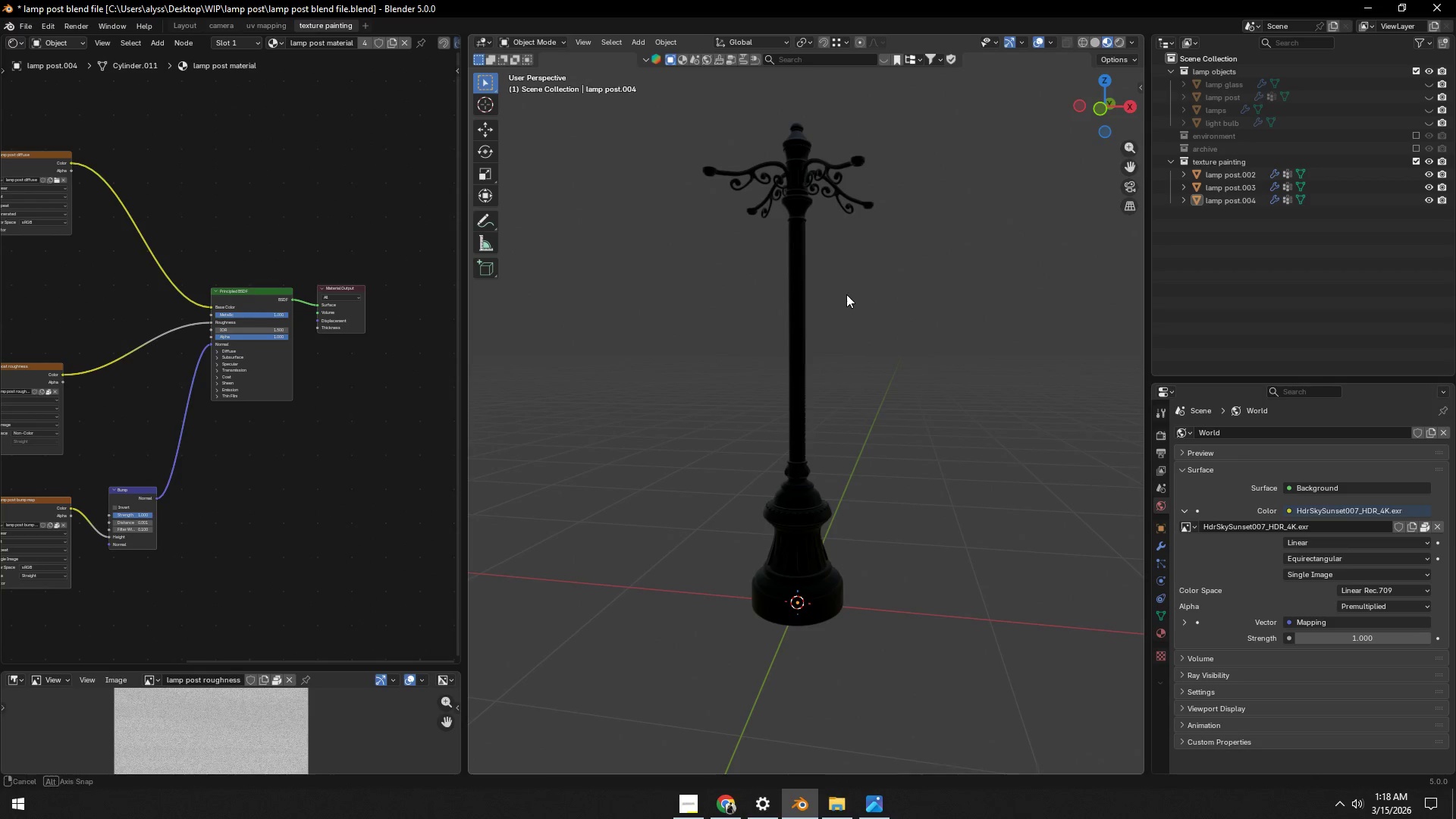 
scroll: coordinate [919, 298], scroll_direction: up, amount: 5.0
 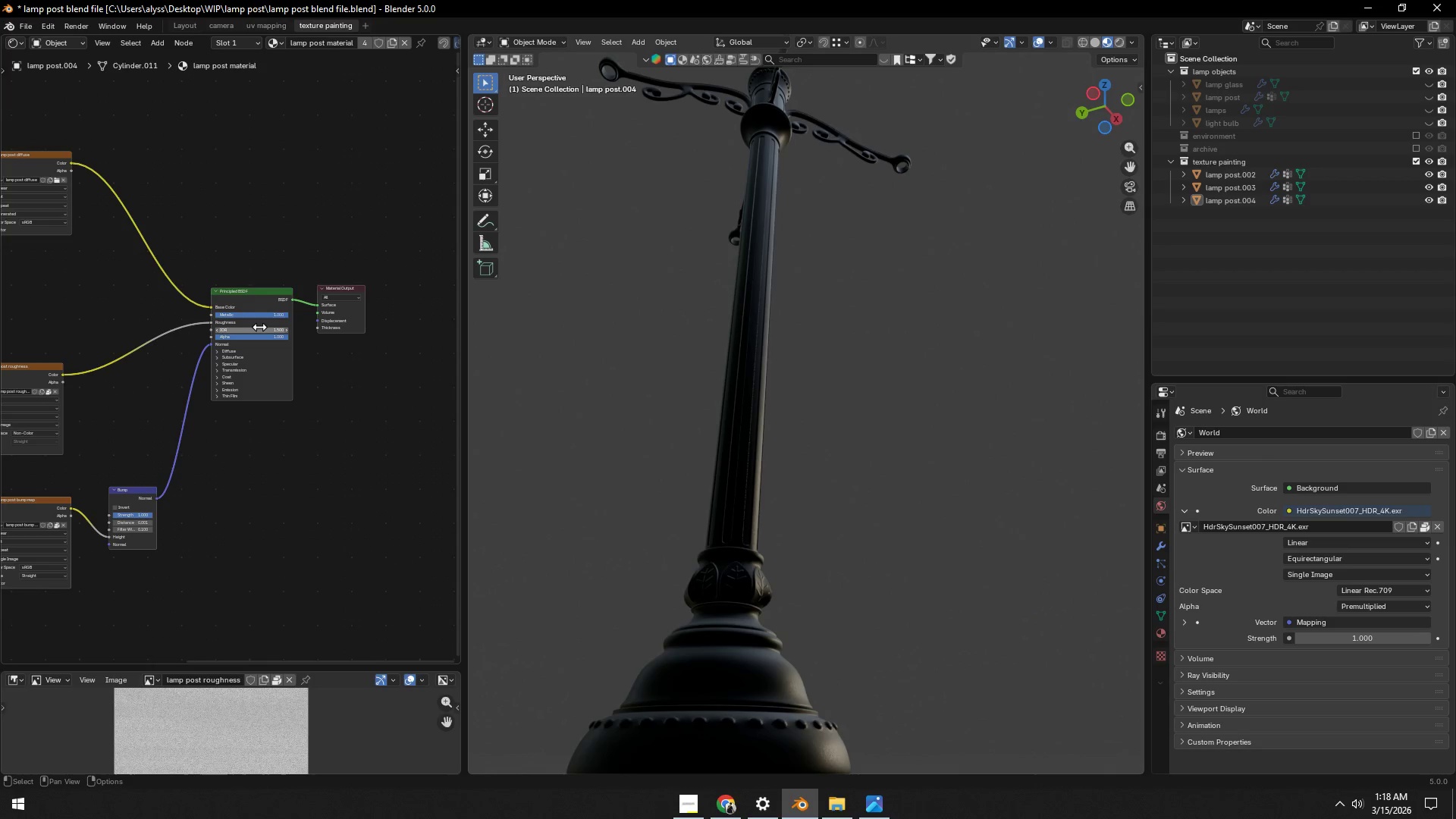 
left_click_drag(start_coordinate=[259, 313], to_coordinate=[379, 332])
 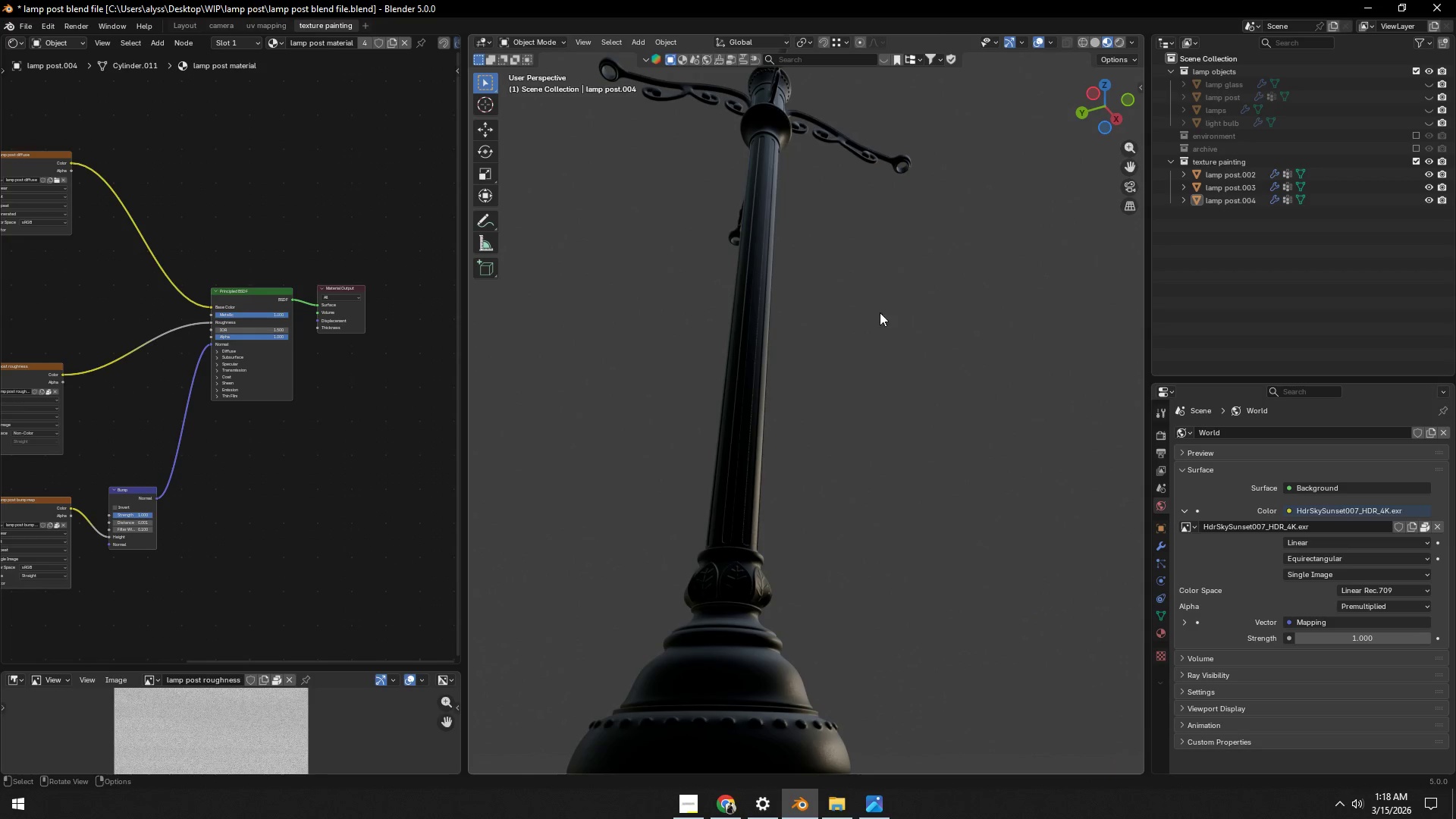 
scroll: coordinate [914, 293], scroll_direction: down, amount: 4.0
 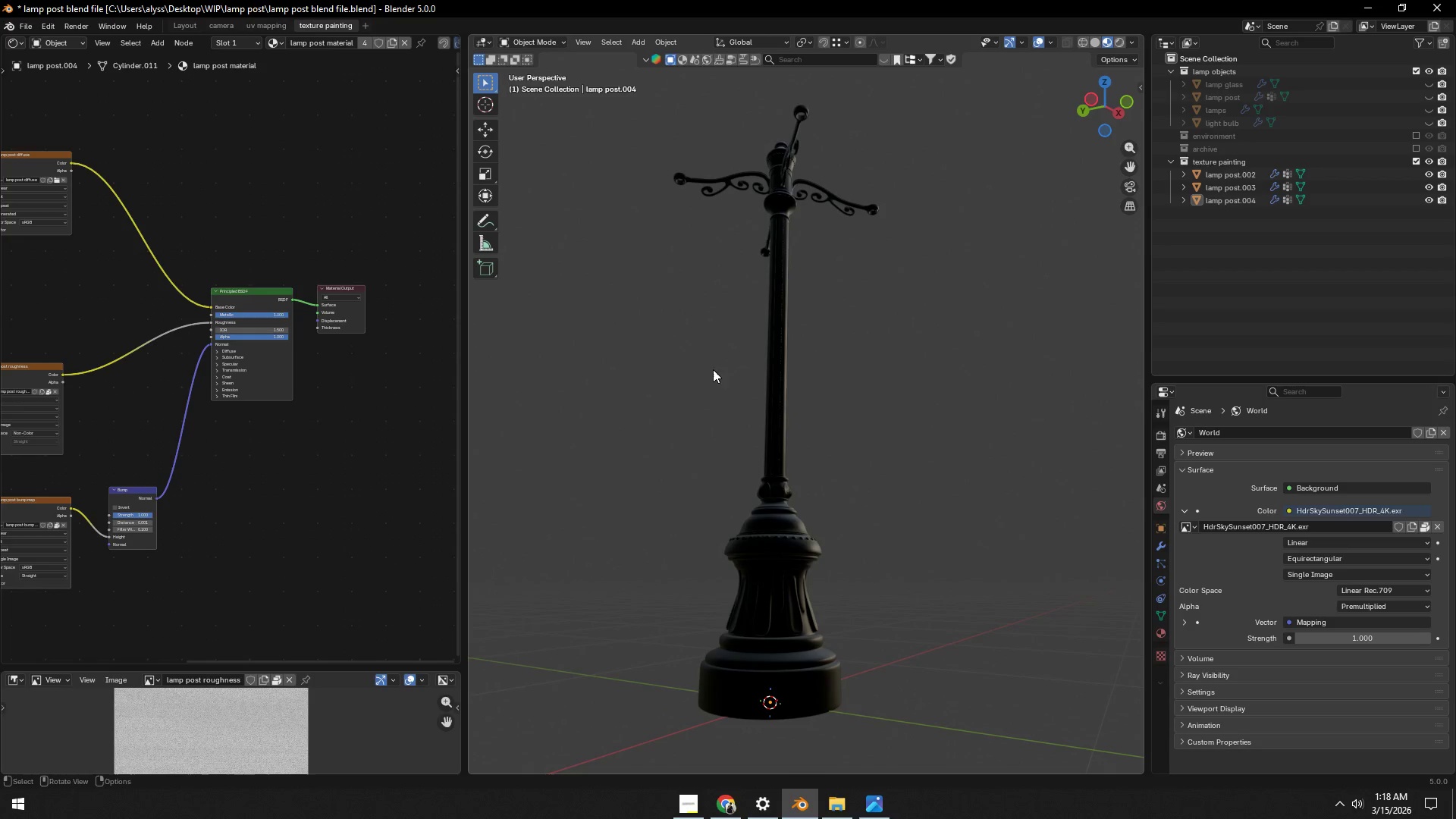 
hold_key(key=ShiftLeft, duration=0.39)
 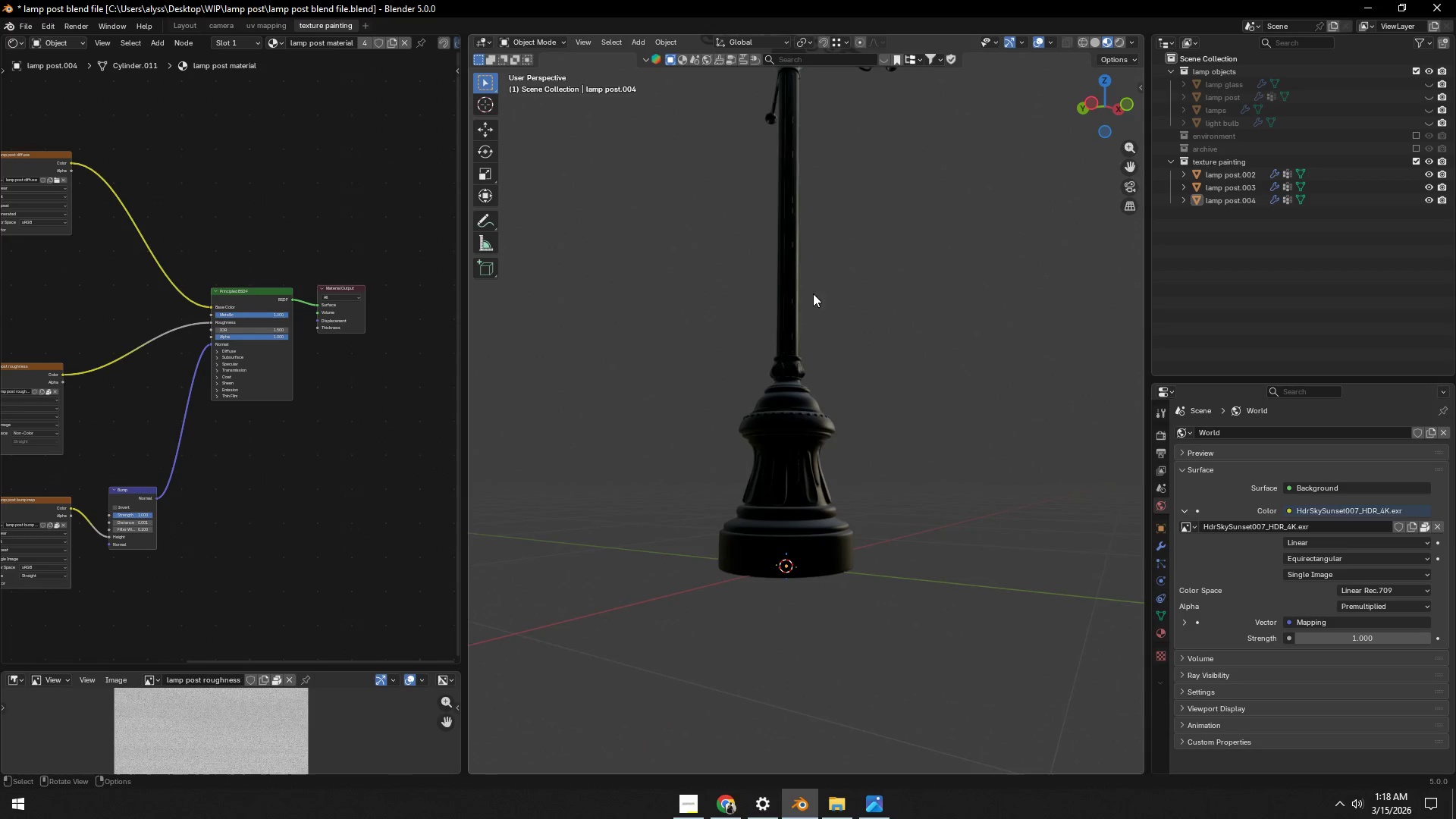 
scroll: coordinate [789, 397], scroll_direction: up, amount: 10.0
 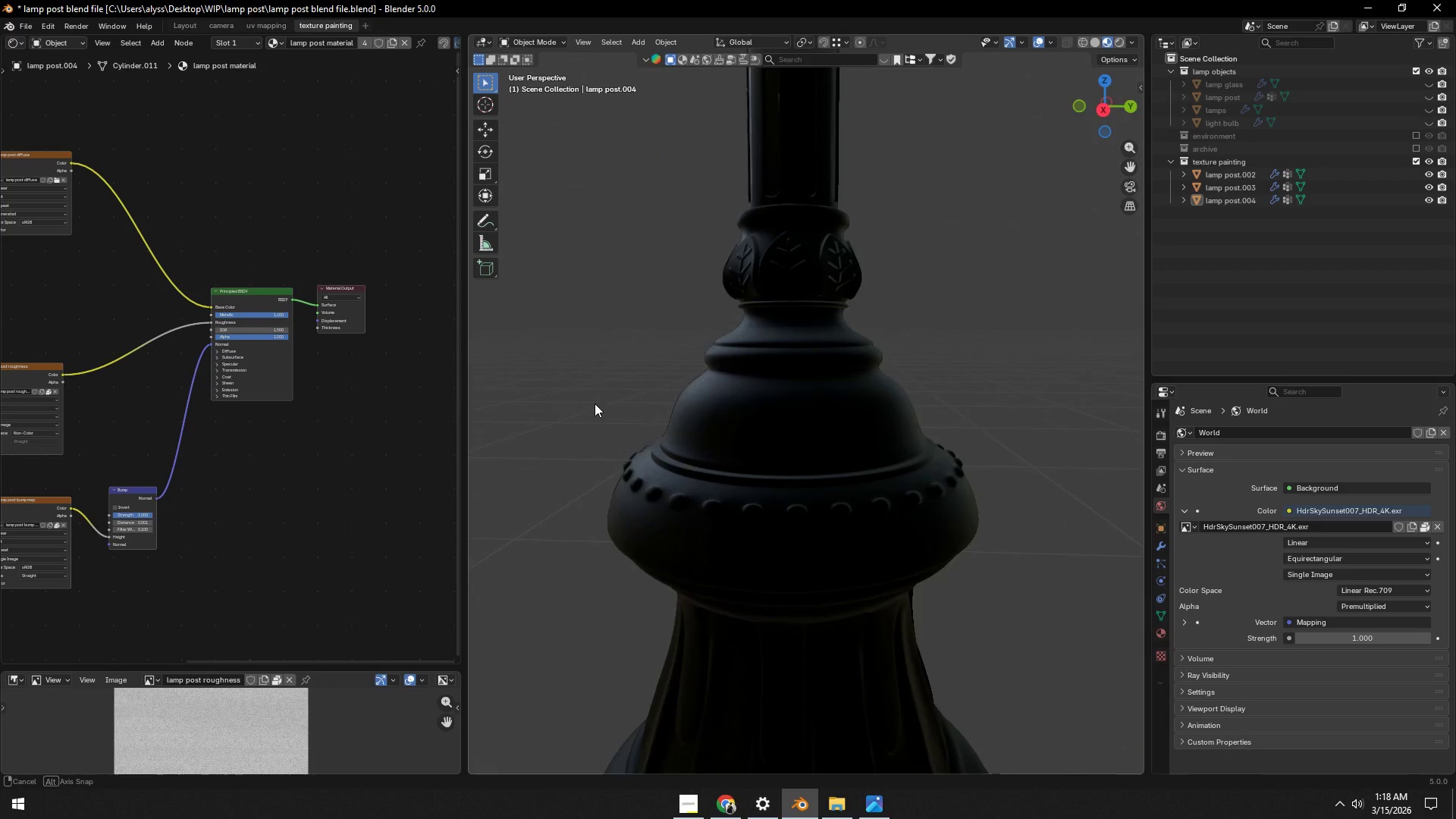 
scroll: coordinate [829, 393], scroll_direction: down, amount: 5.0
 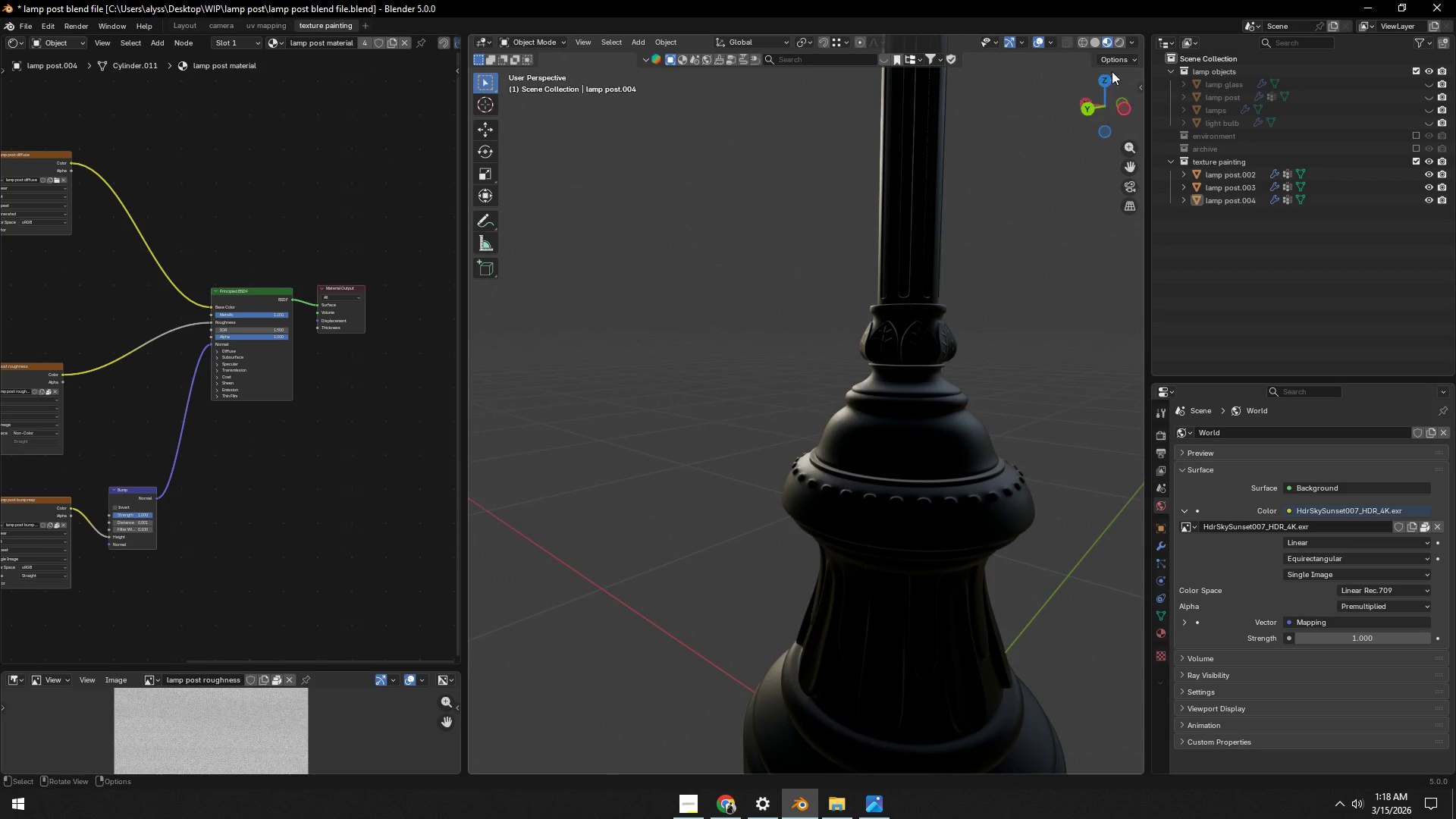 
left_click([1131, 38])
 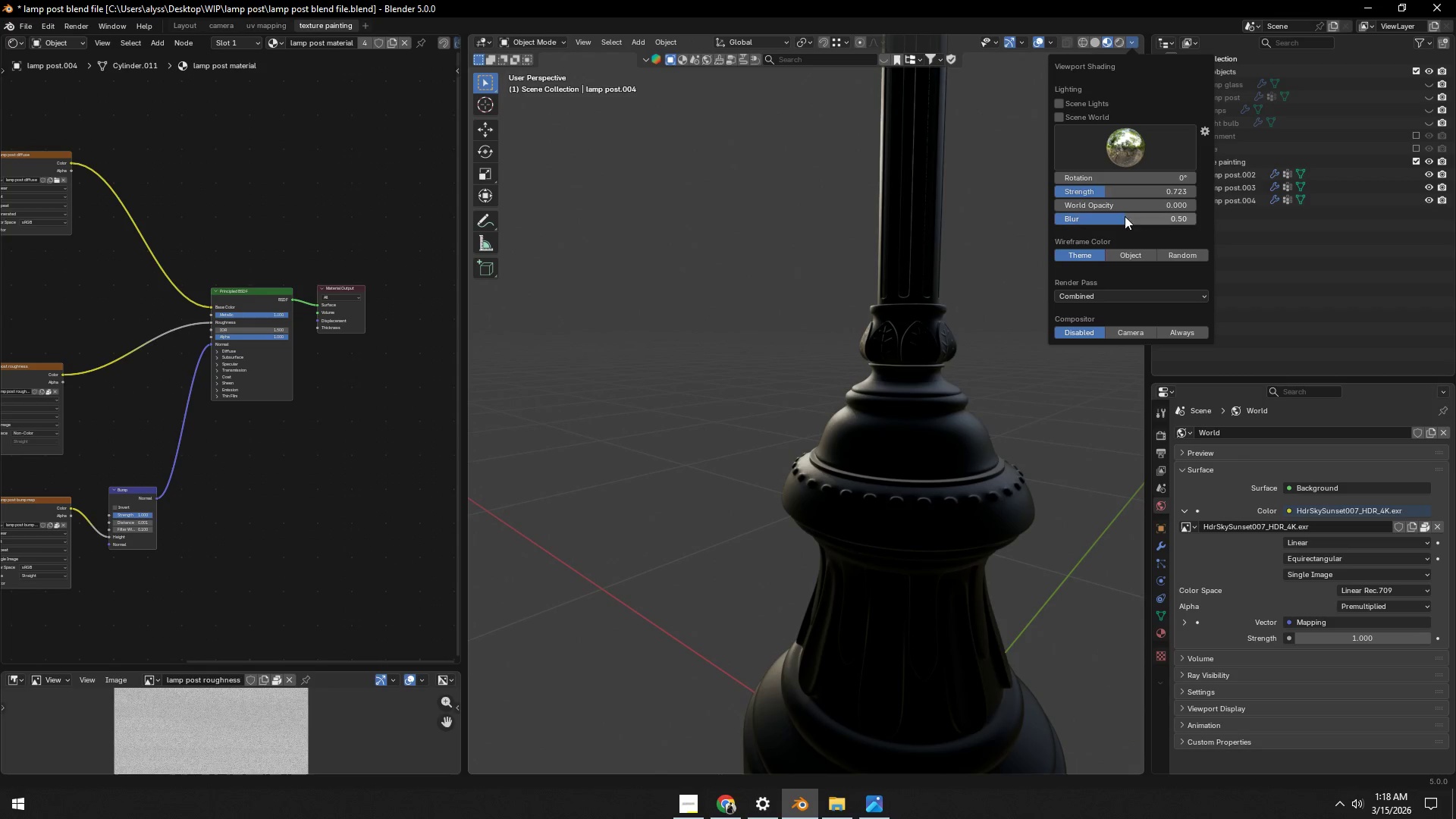 
left_click_drag(start_coordinate=[1125, 193], to_coordinate=[1194, 190])
 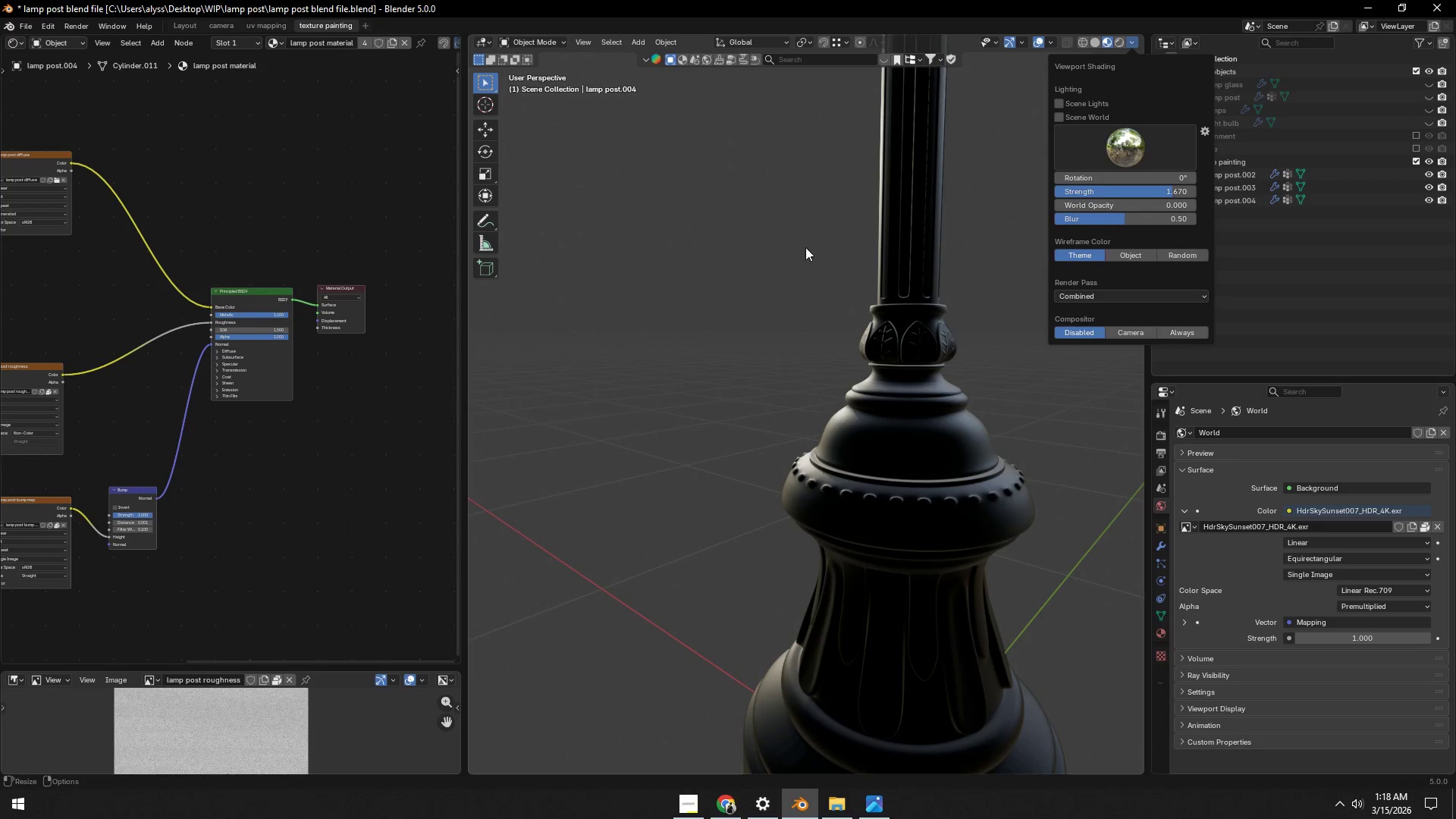 
left_click([742, 250])
 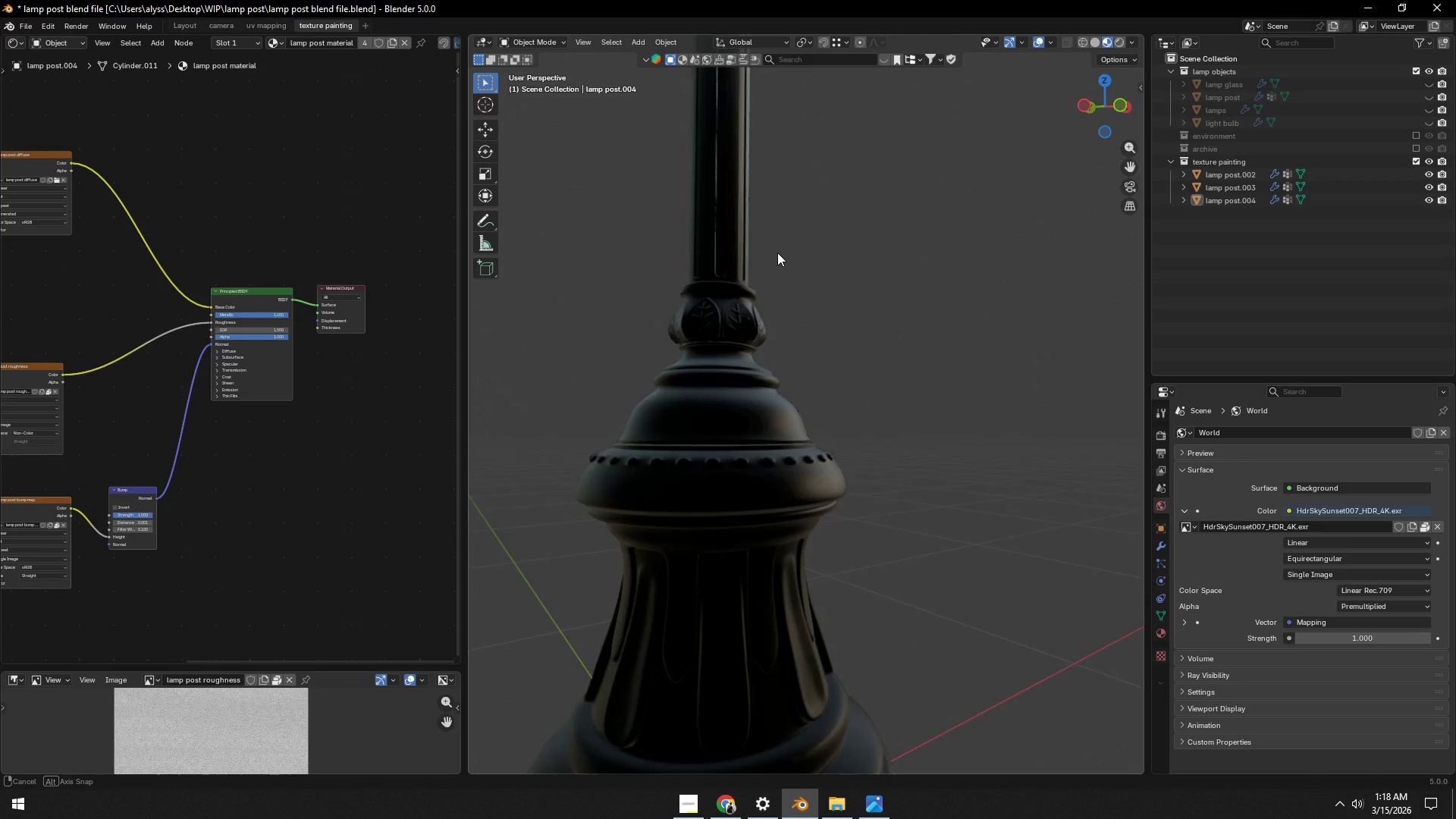 
scroll: coordinate [828, 251], scroll_direction: up, amount: 4.0
 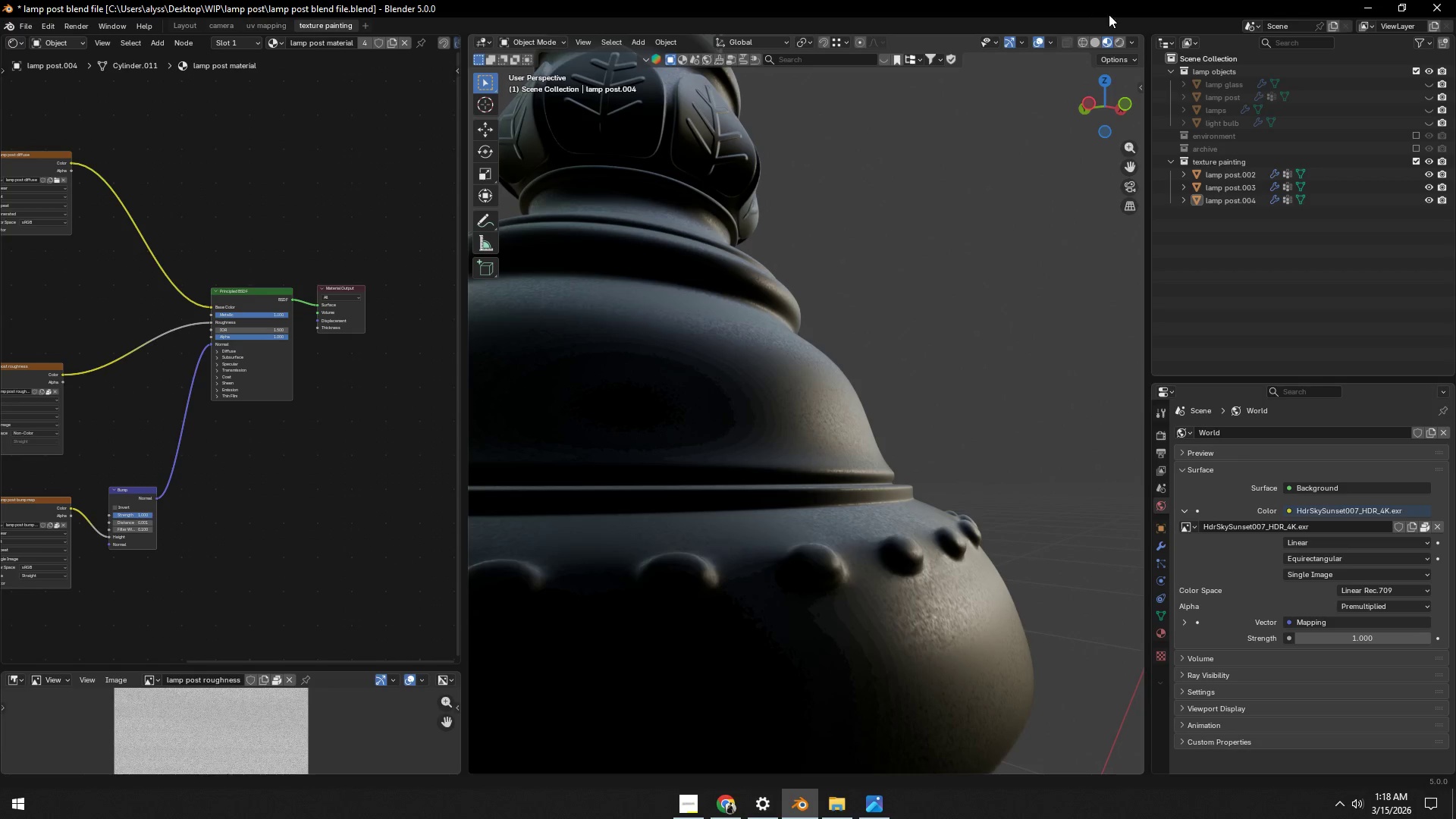 
left_click([1122, 42])
 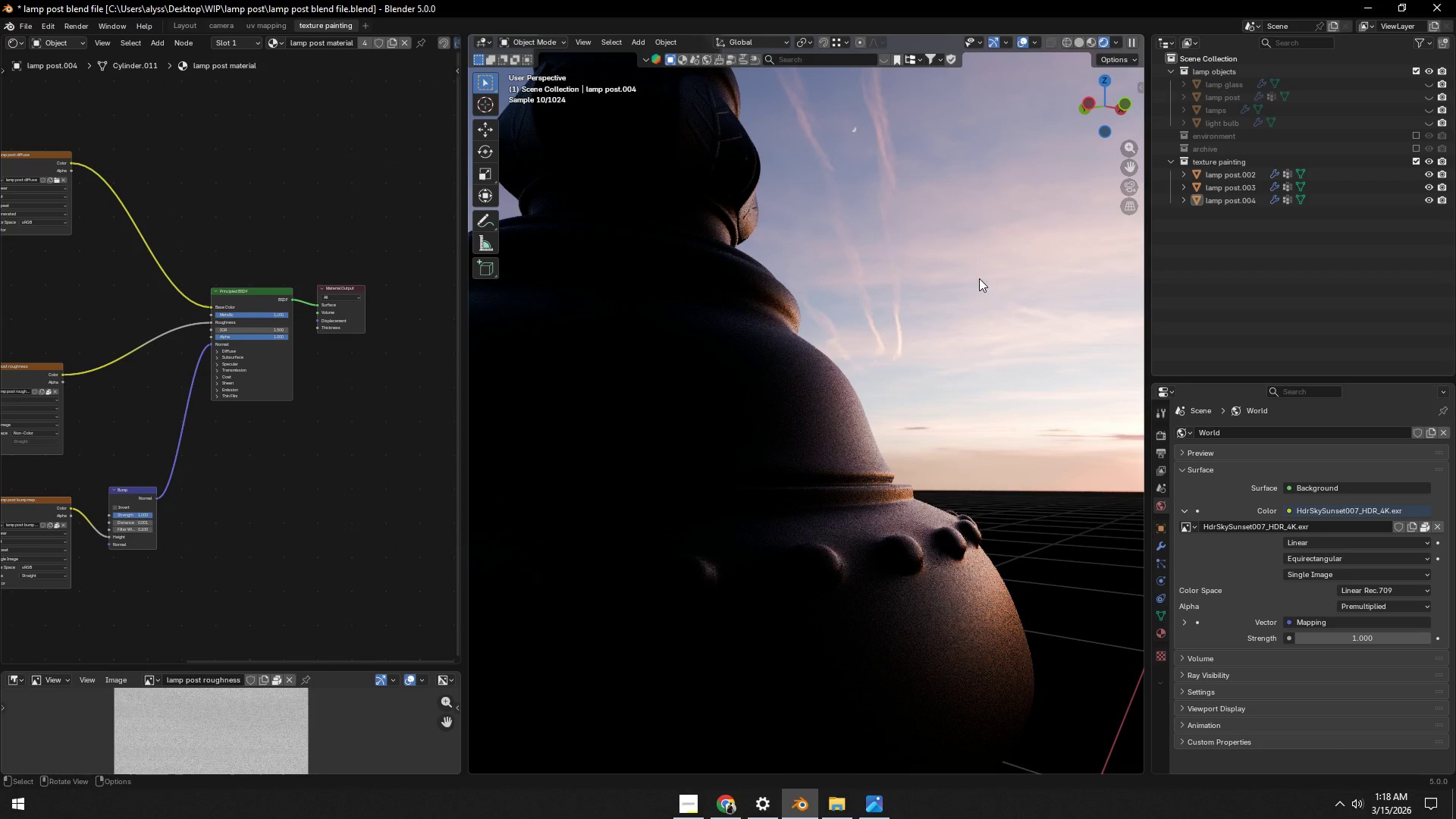 
wait(5.67)
 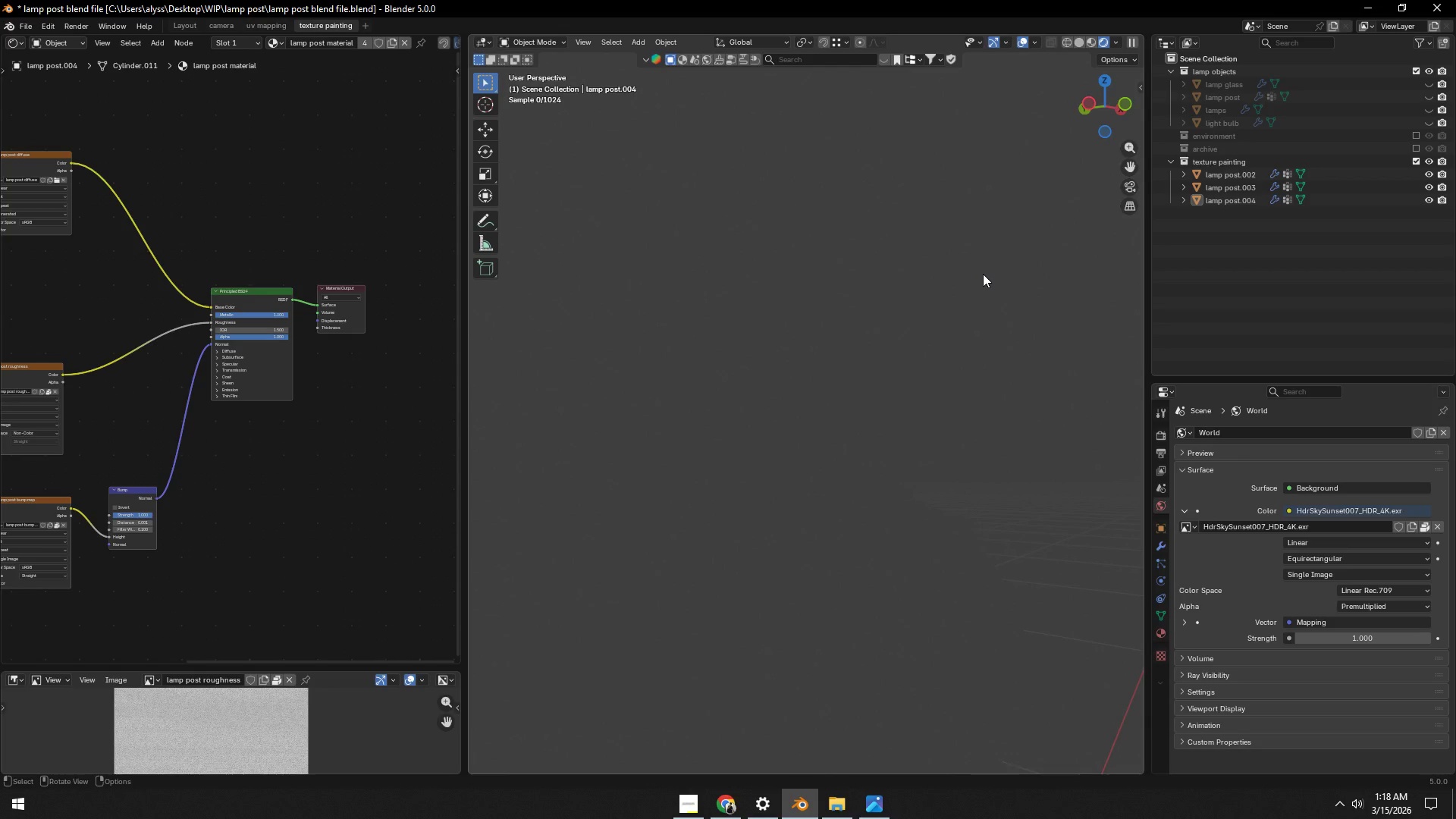 
scroll: coordinate [978, 278], scroll_direction: down, amount: 8.0
 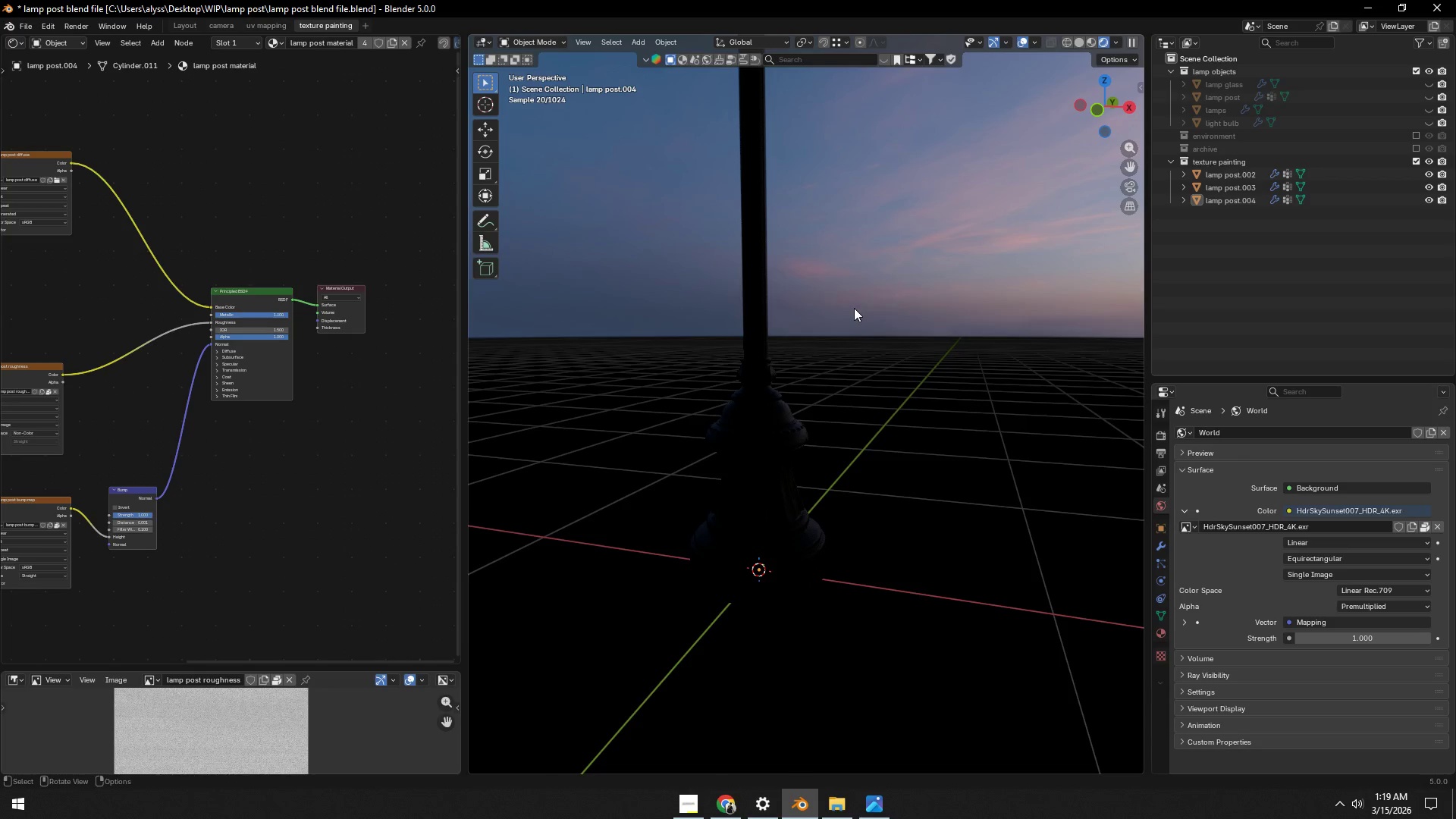 
left_click_drag(start_coordinate=[264, 315], to_coordinate=[218, 322])
 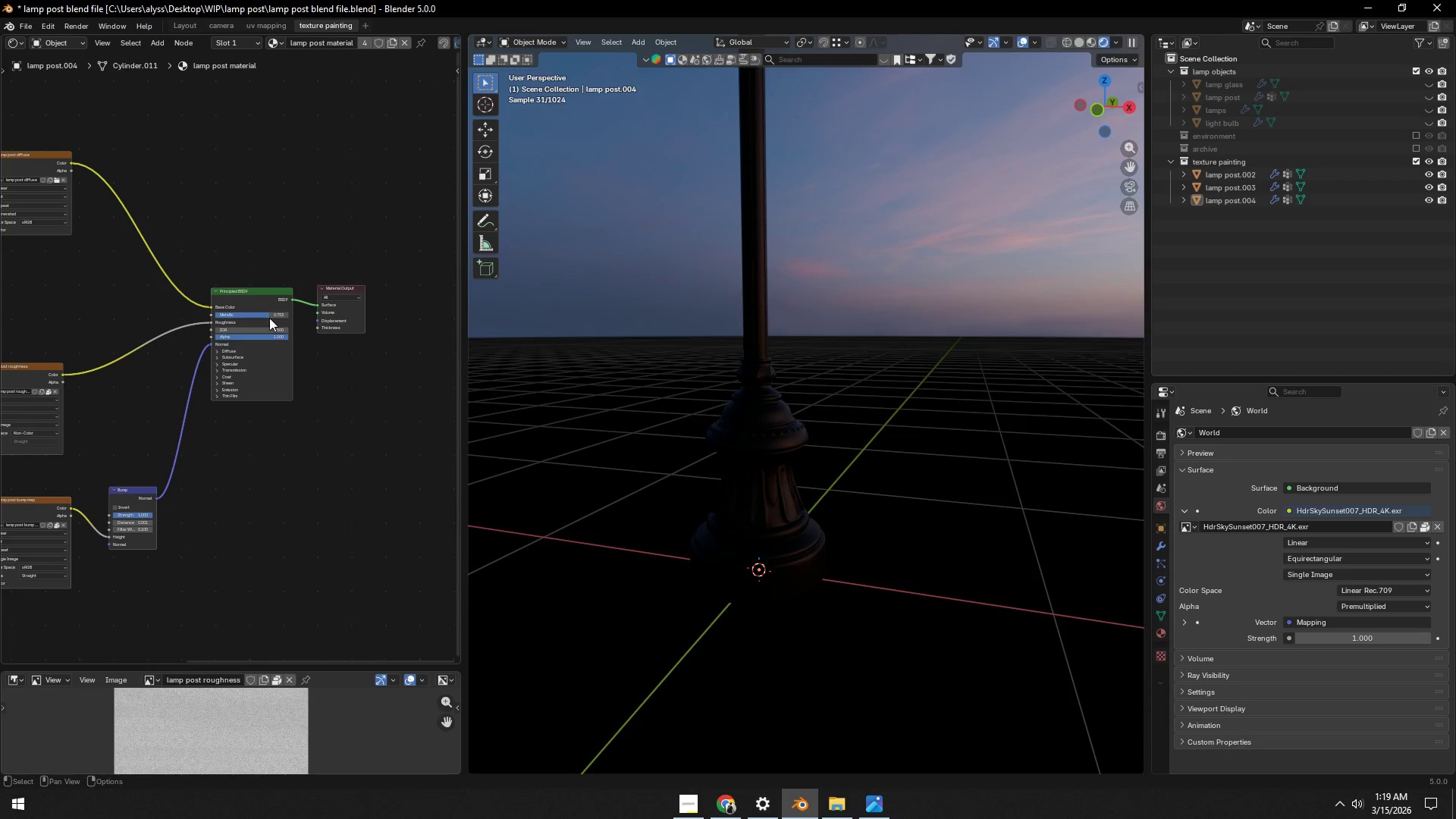 
left_click_drag(start_coordinate=[268, 314], to_coordinate=[1038, 328])
 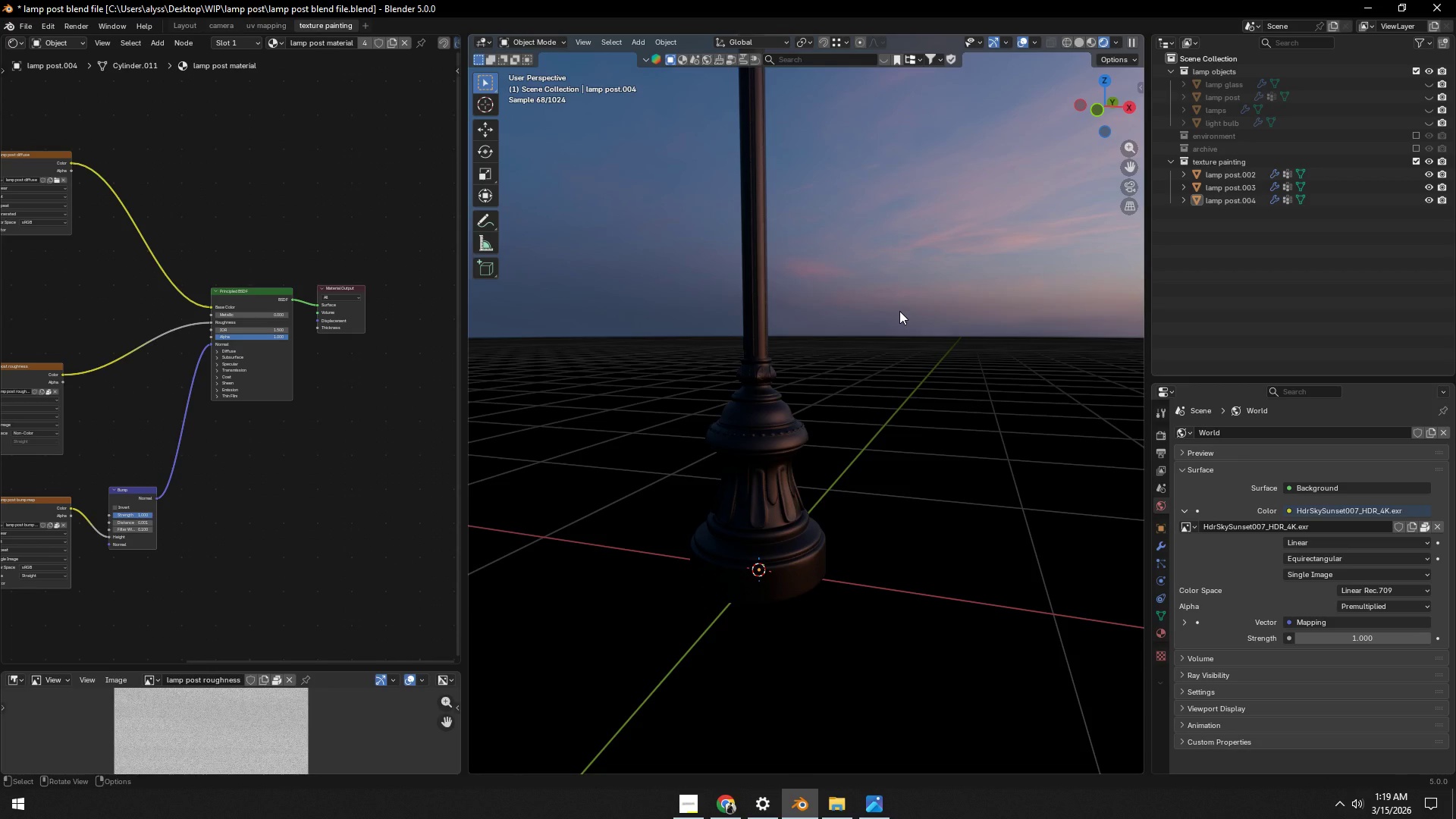 
wait(6.42)
 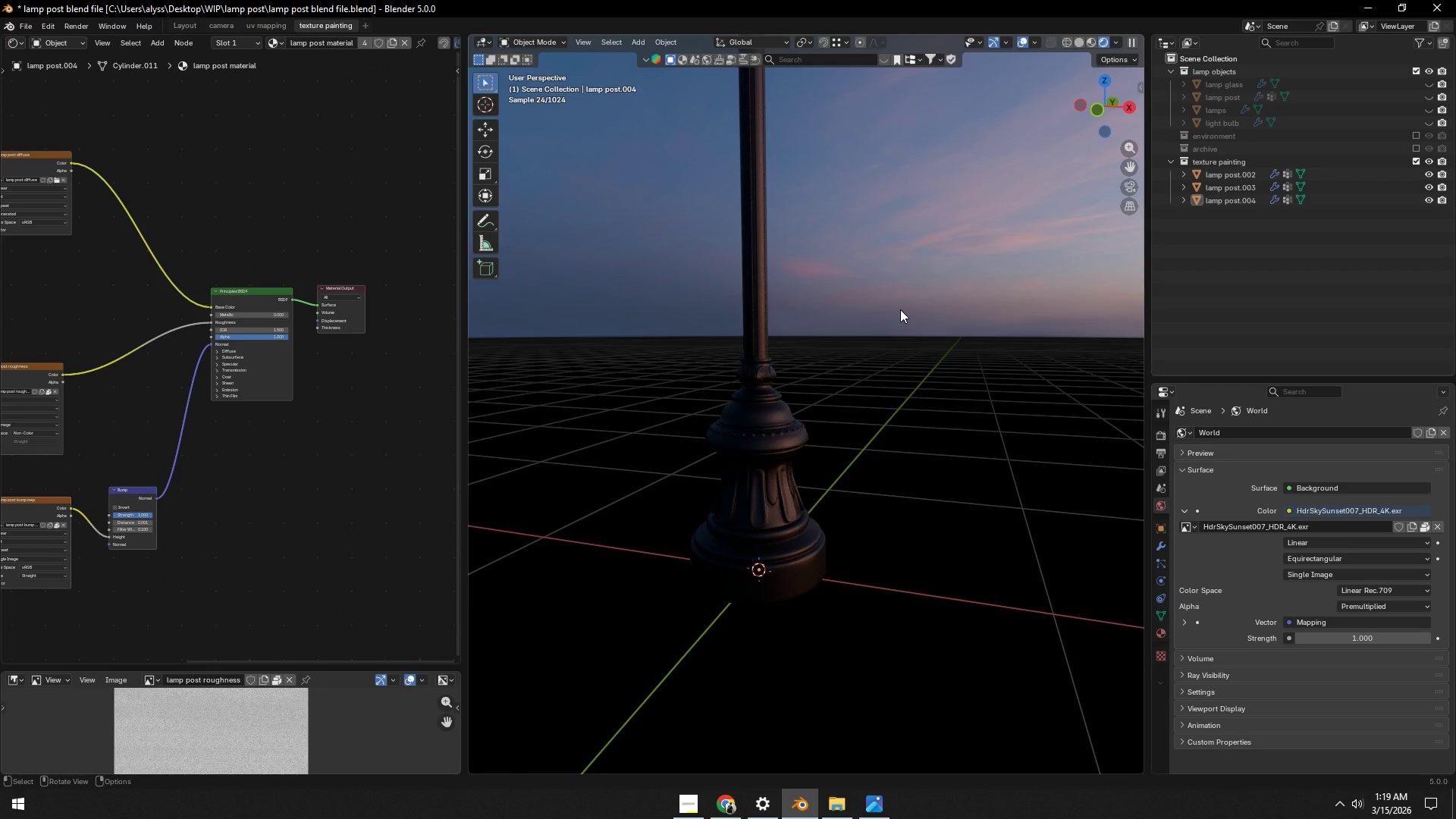 
left_click([1078, 43])
 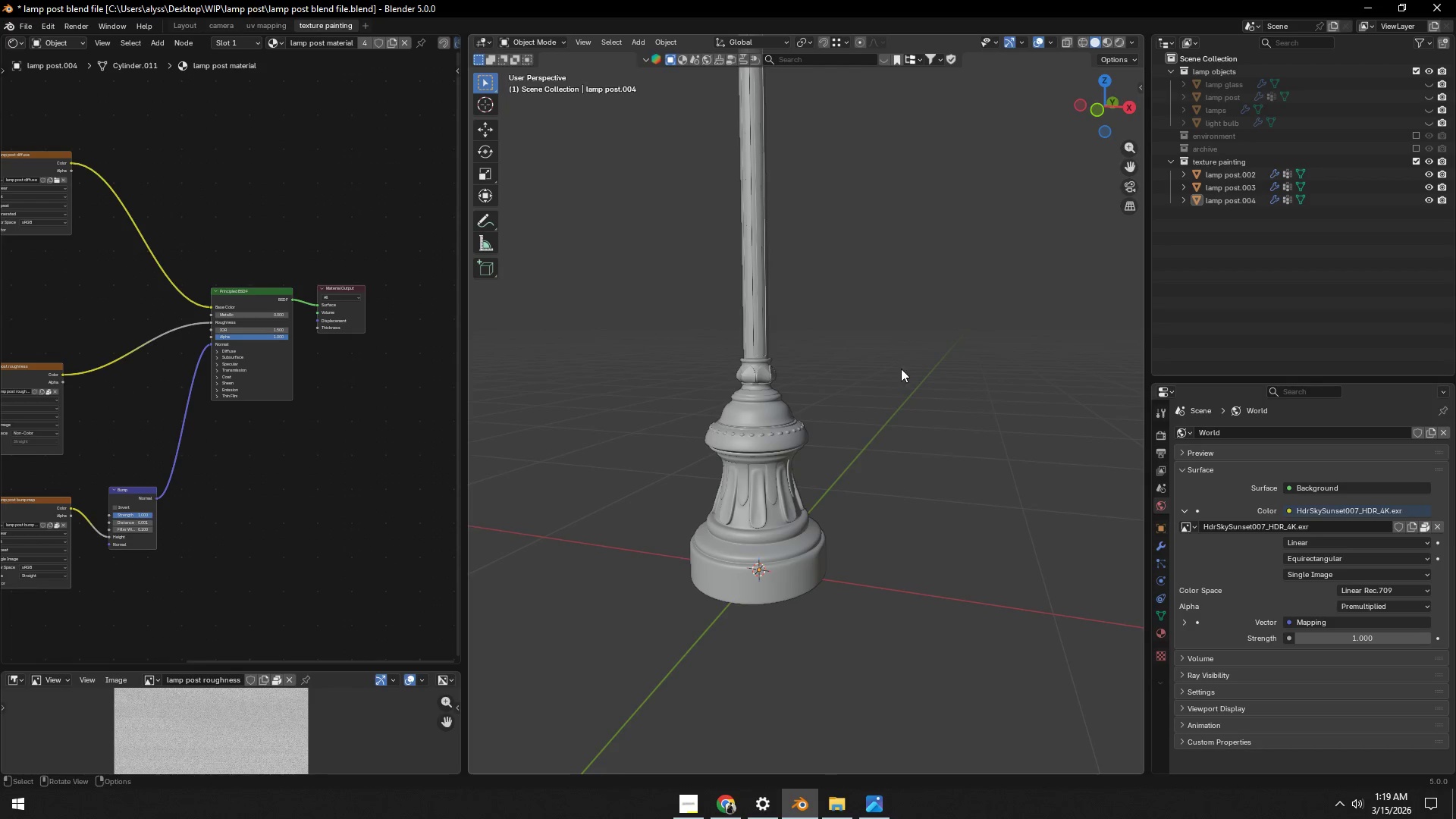 
key(Control+ControlLeft)
 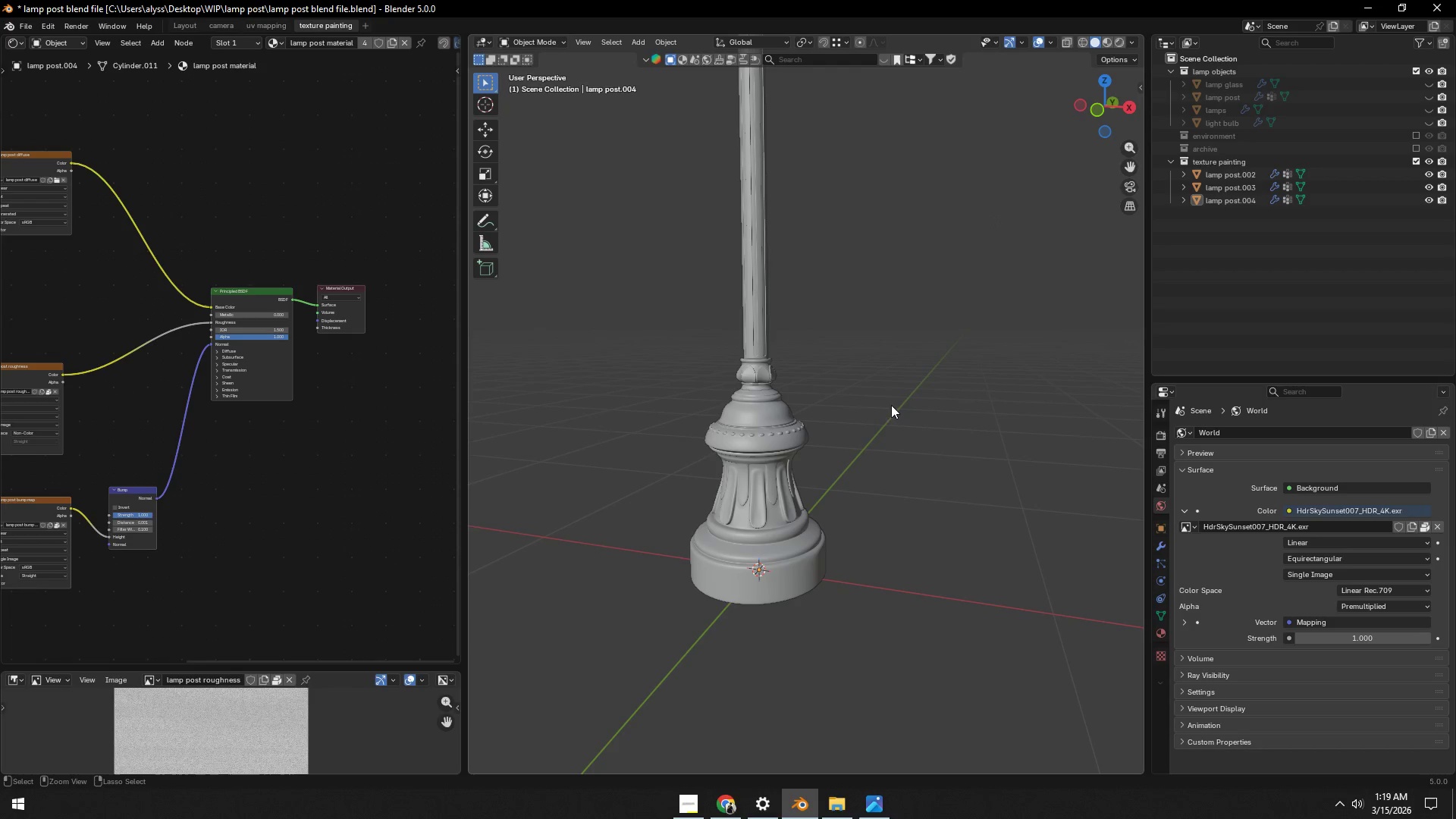 
key(Control+S)
 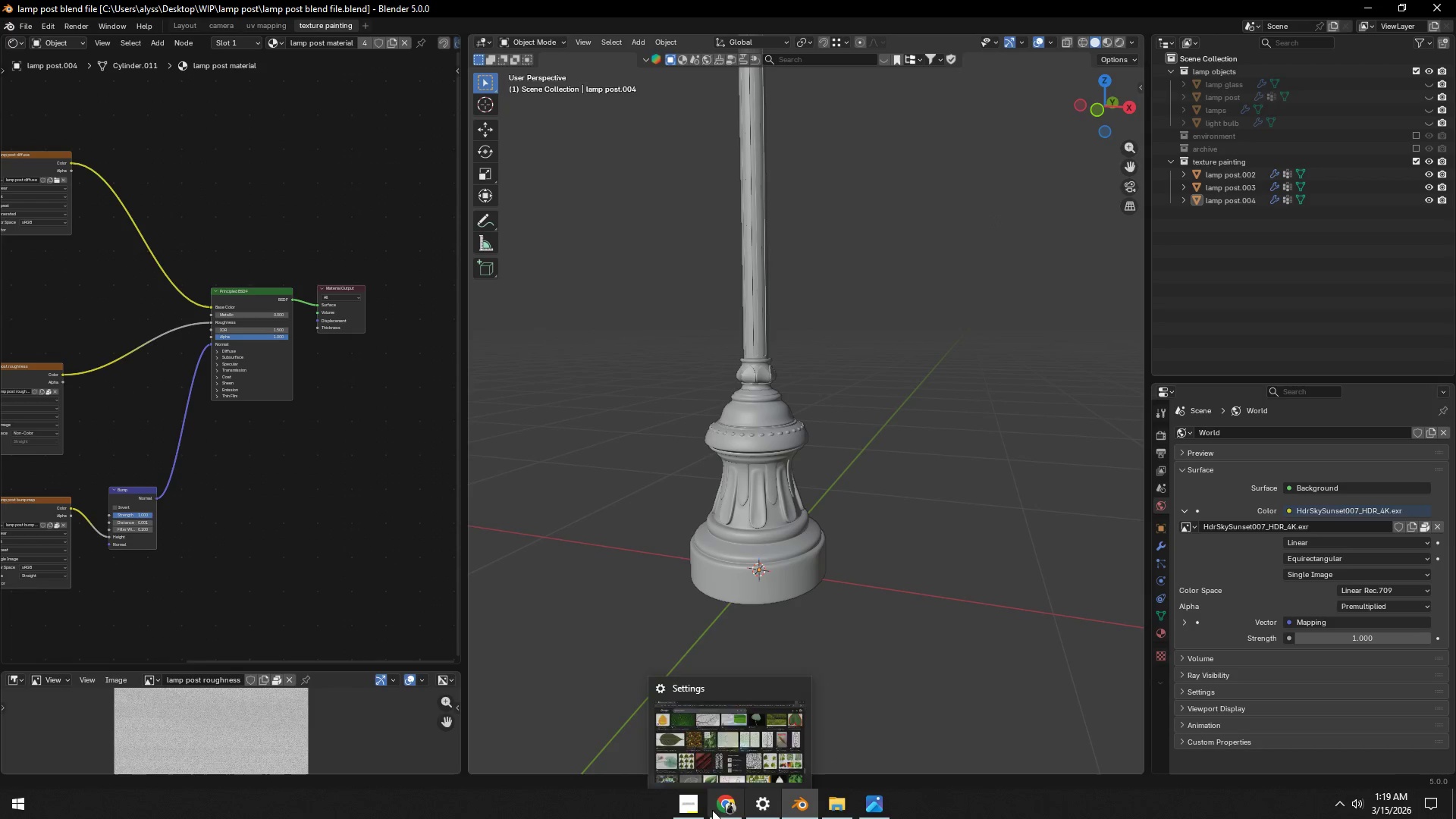 
left_click([693, 810])